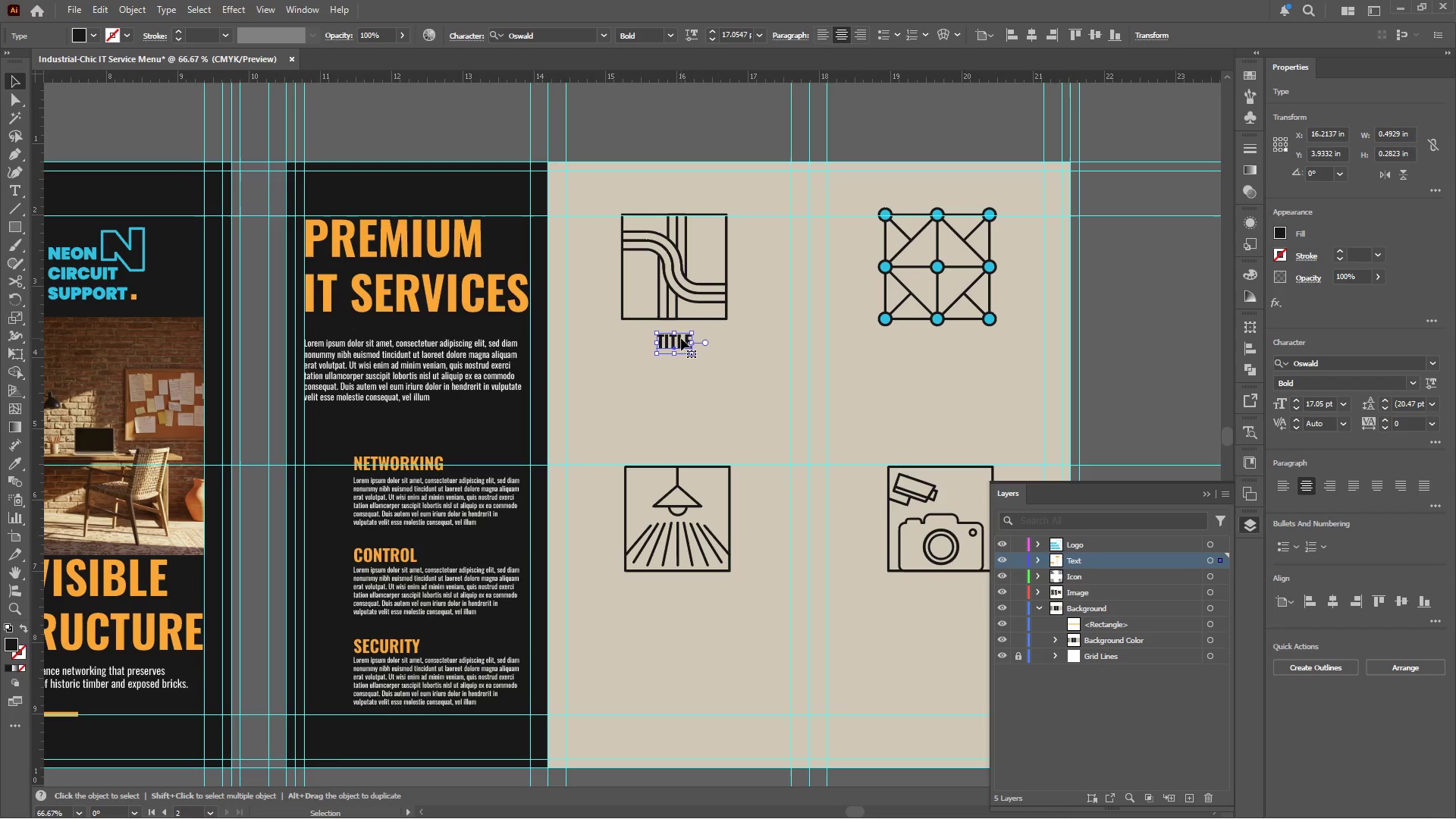 
wait(12.03)
 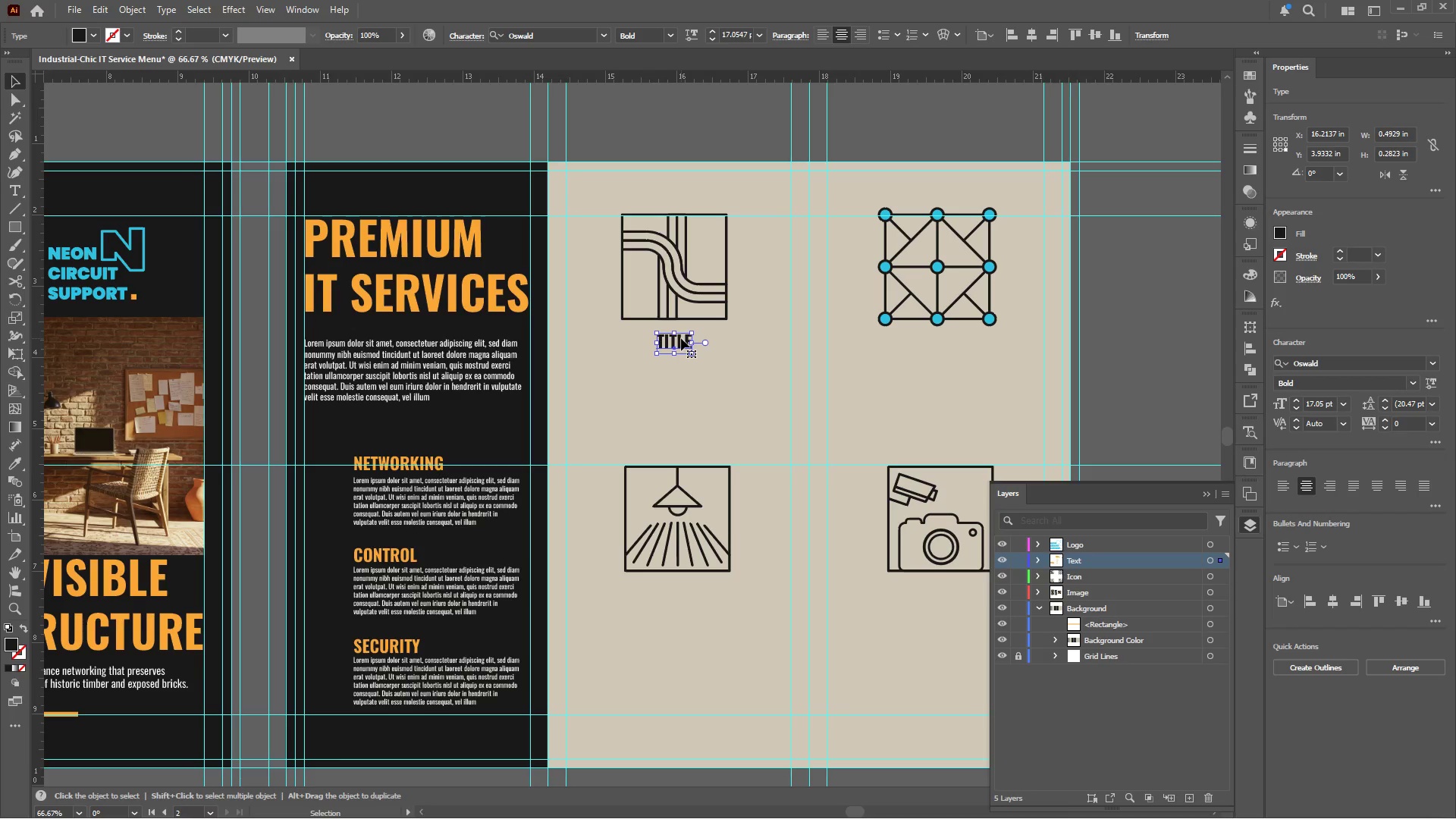 
key(Alt+Tab)